 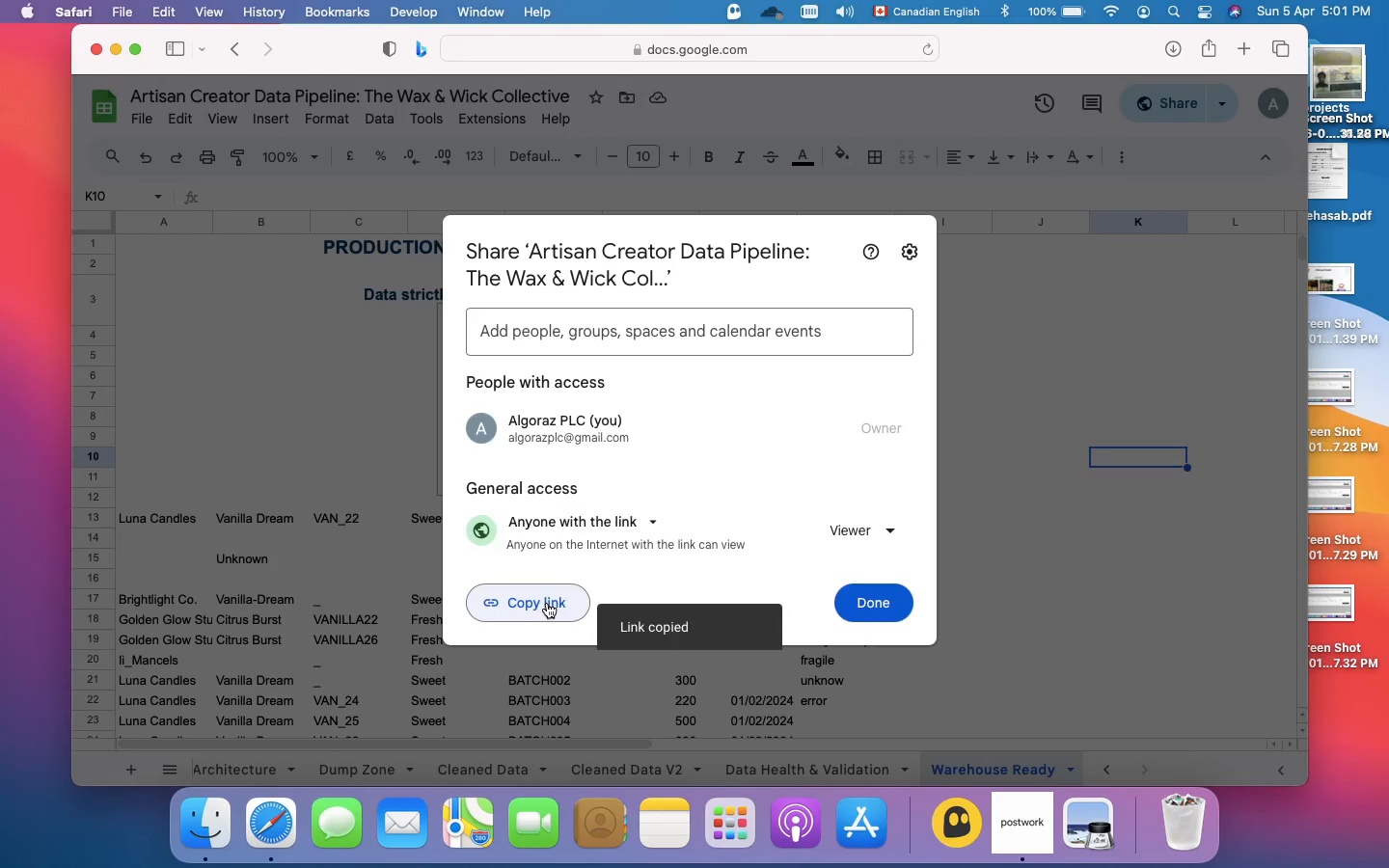 
left_click([867, 598])
 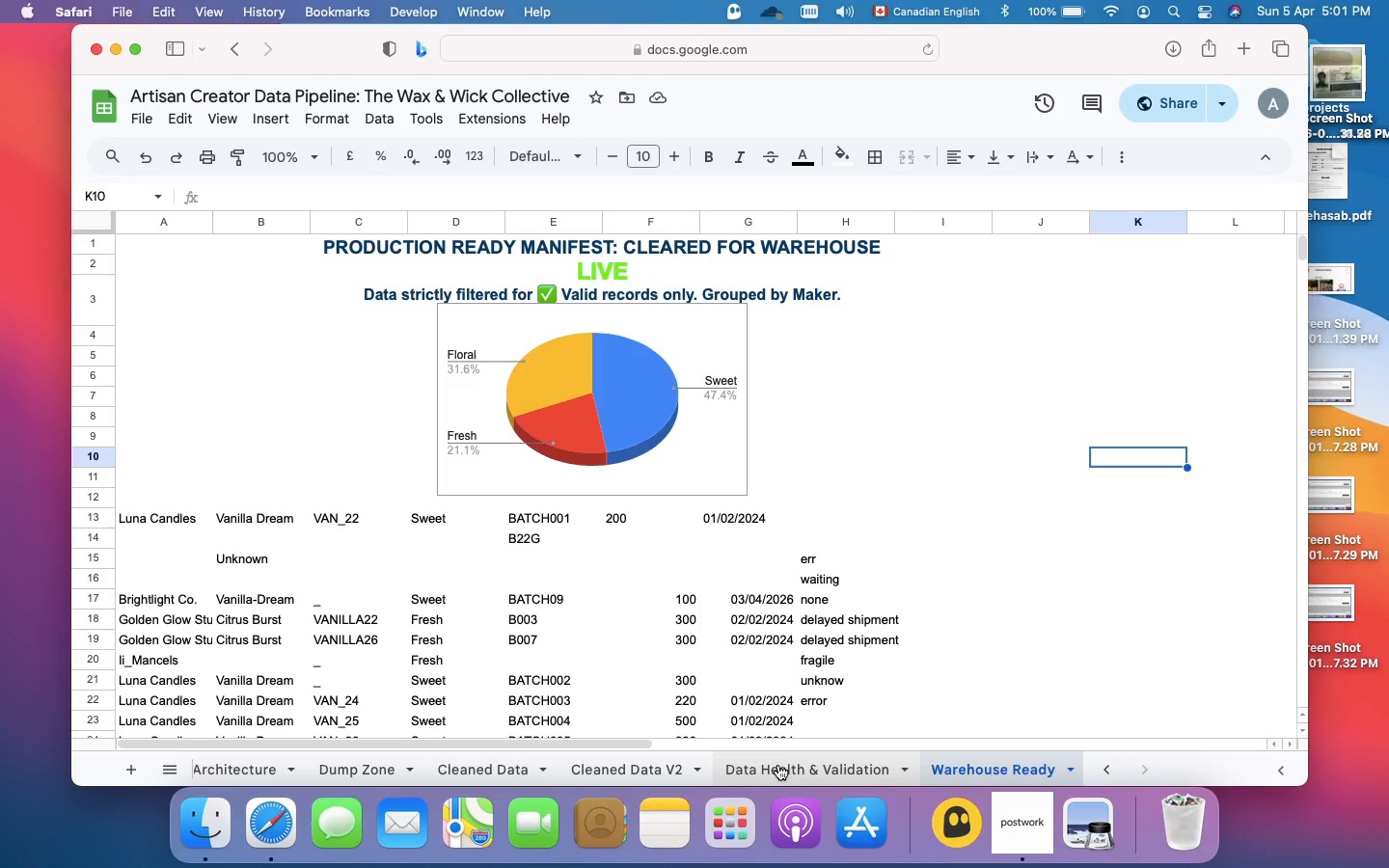 
left_click([782, 766])
 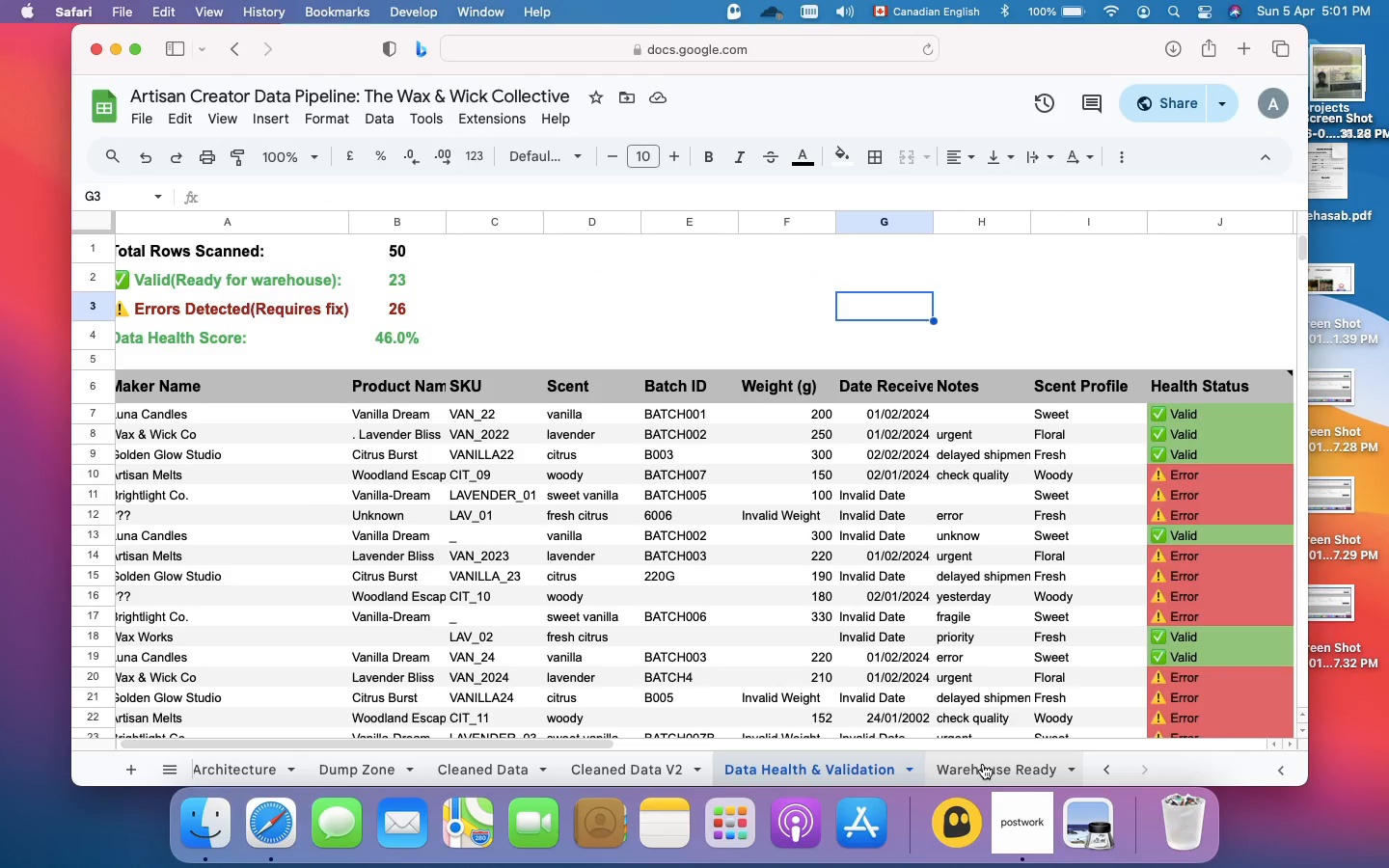 
left_click([983, 764])
 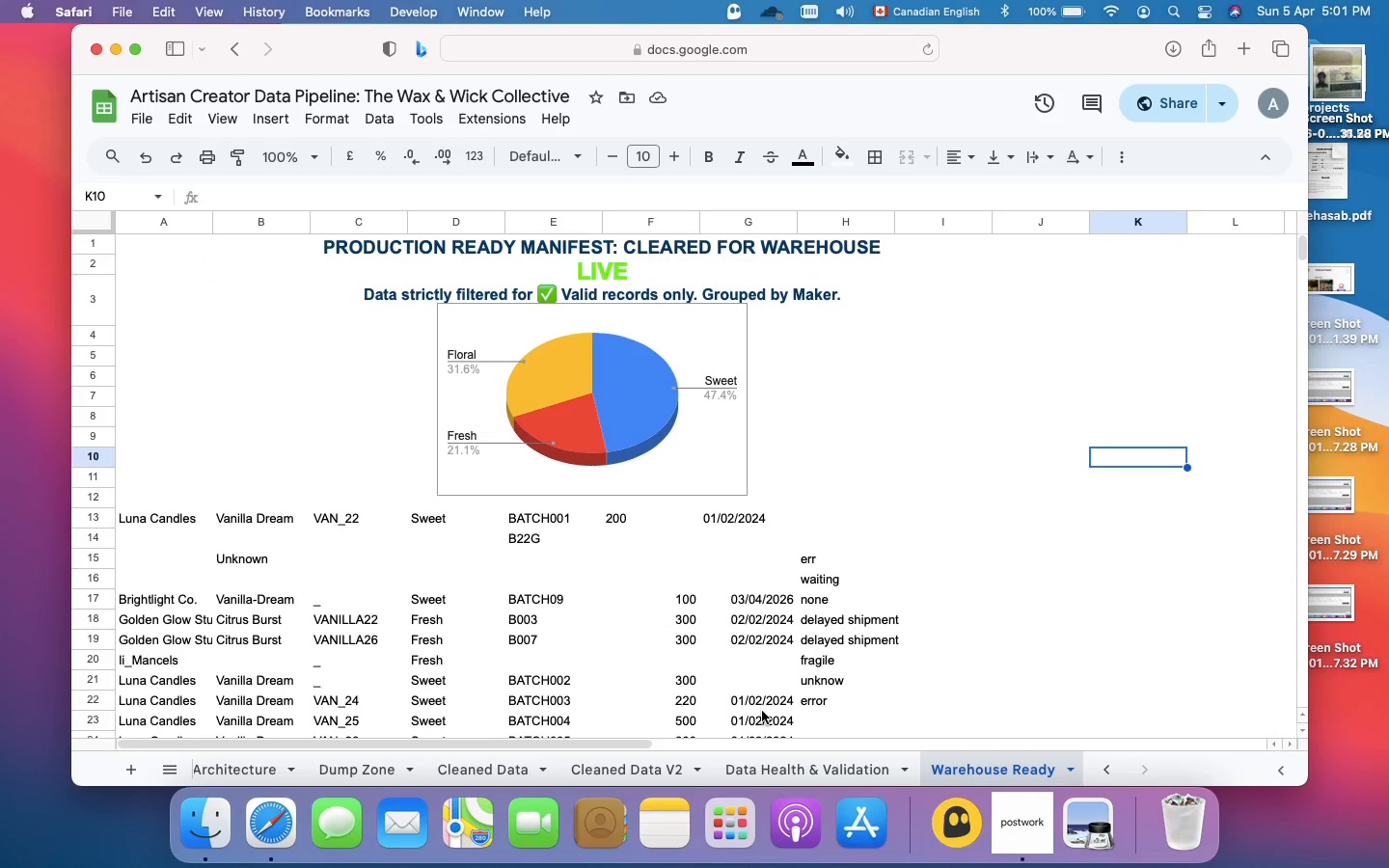 